 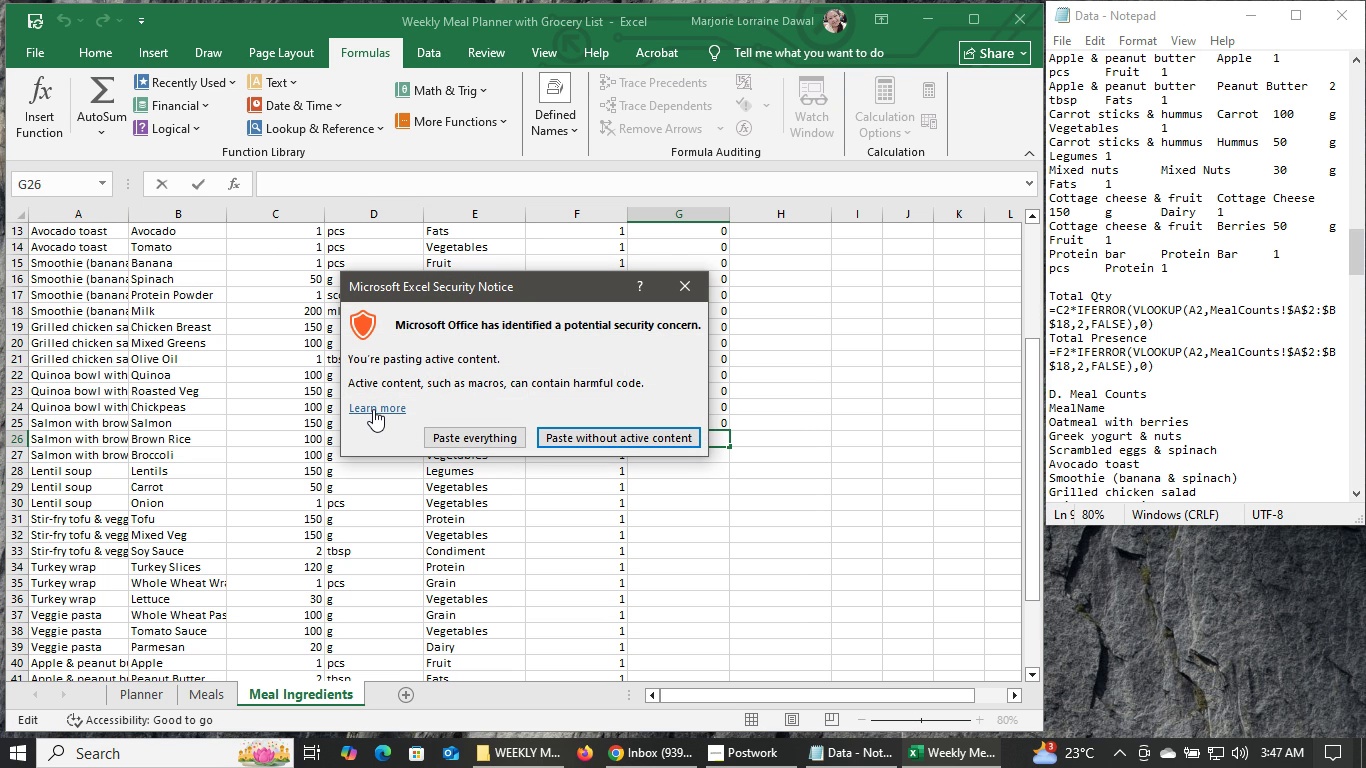 
left_click([373, 409])
 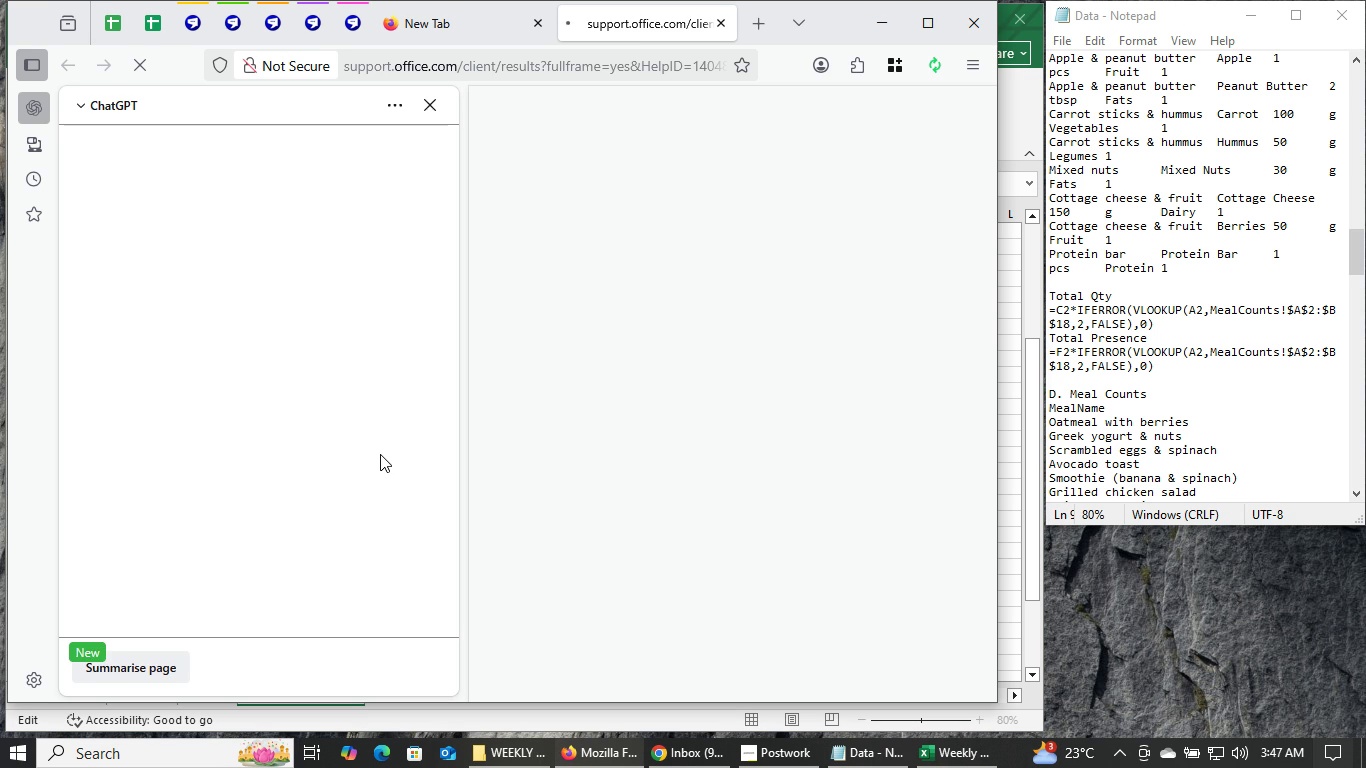 
wait(7.98)
 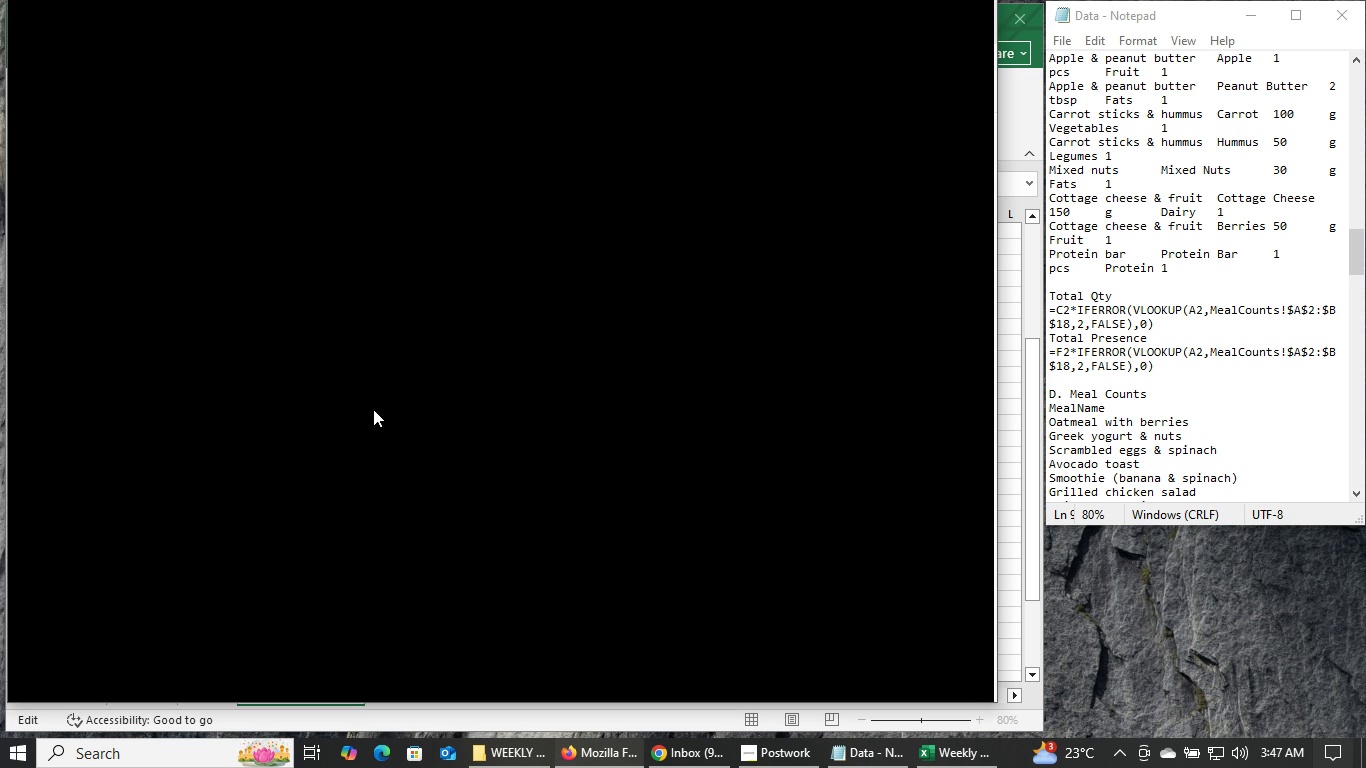 
left_click([432, 107])
 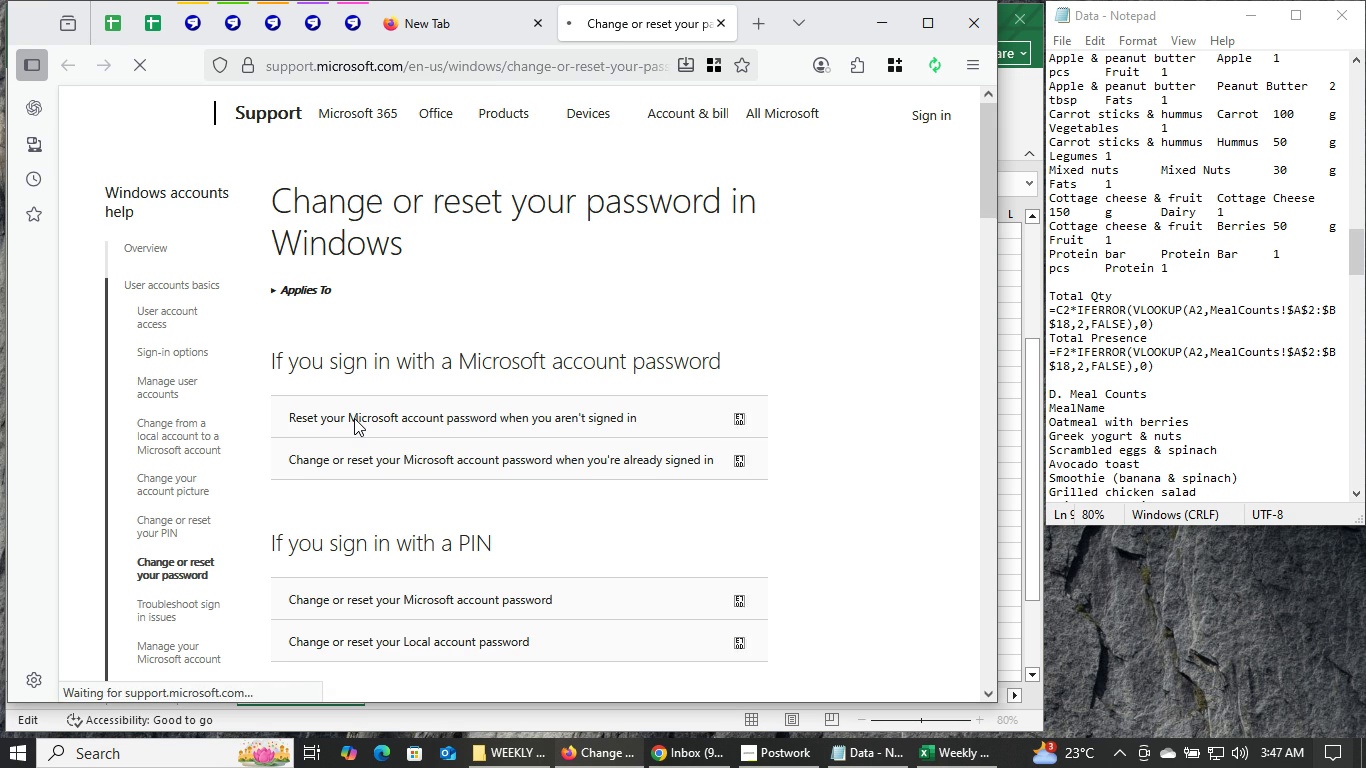 
wait(9.04)
 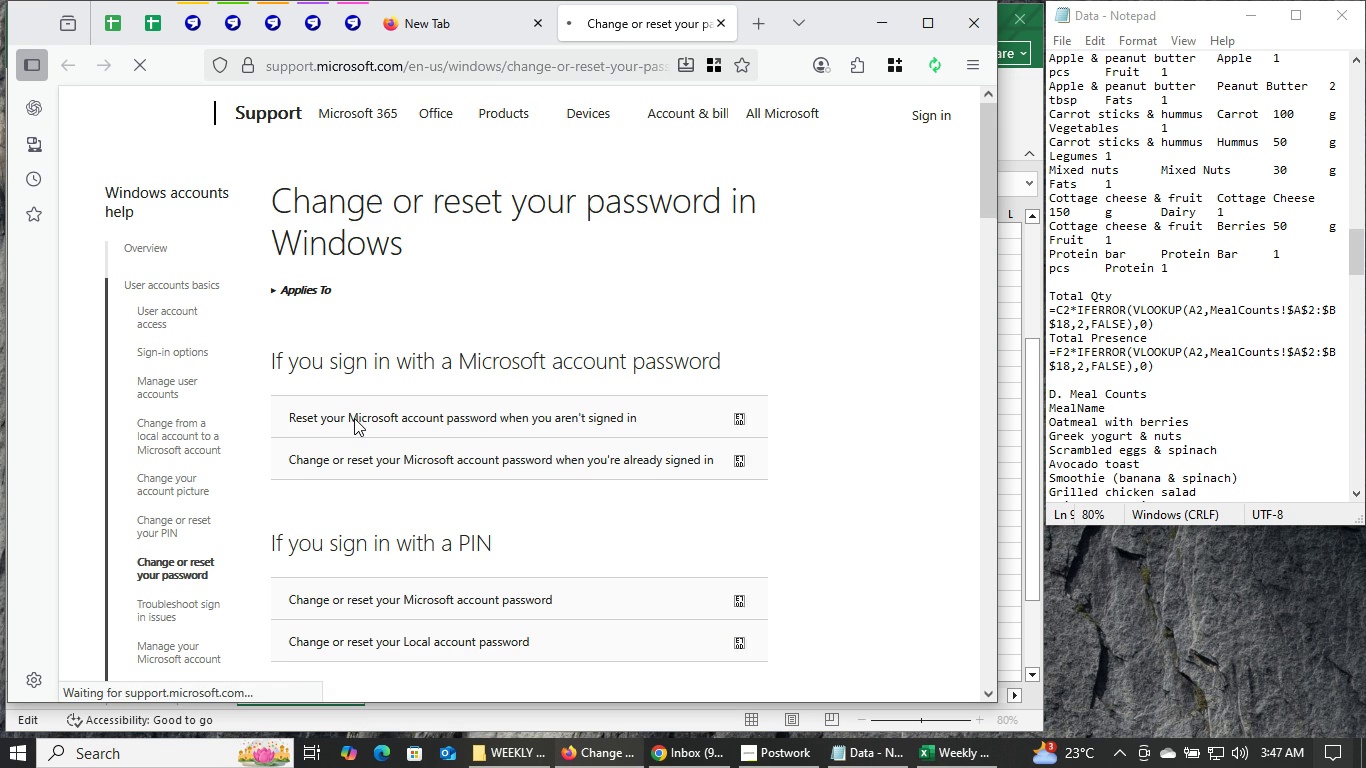 
mouse_move([946, 87])
 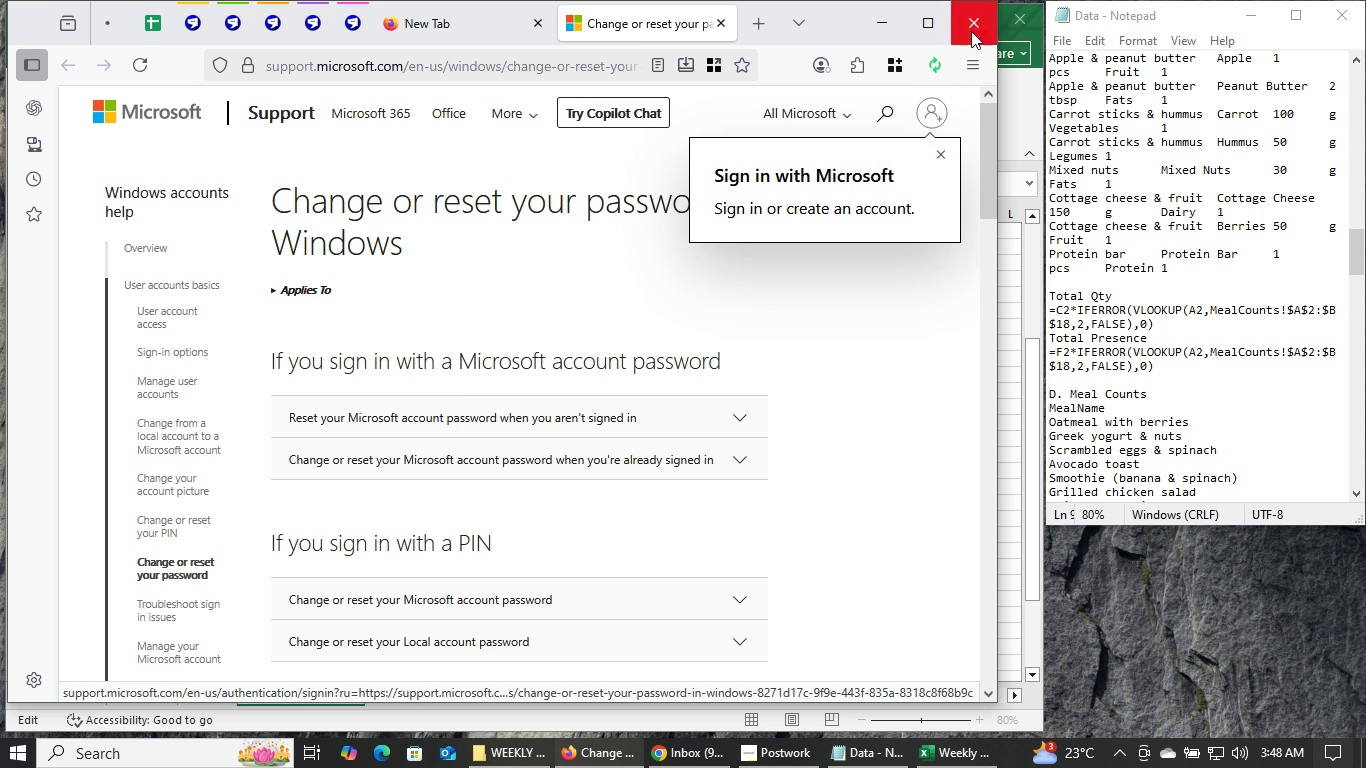 
left_click([973, 22])
 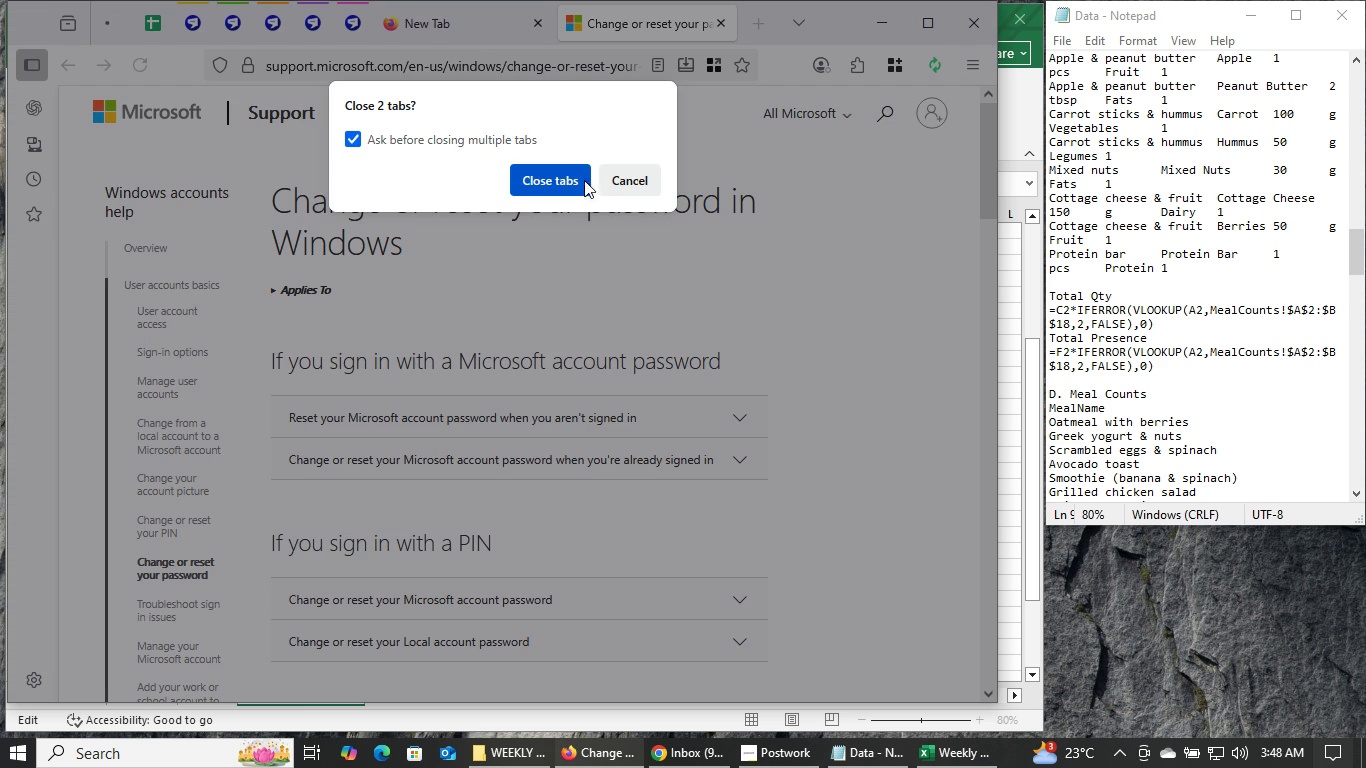 
left_click([571, 182])
 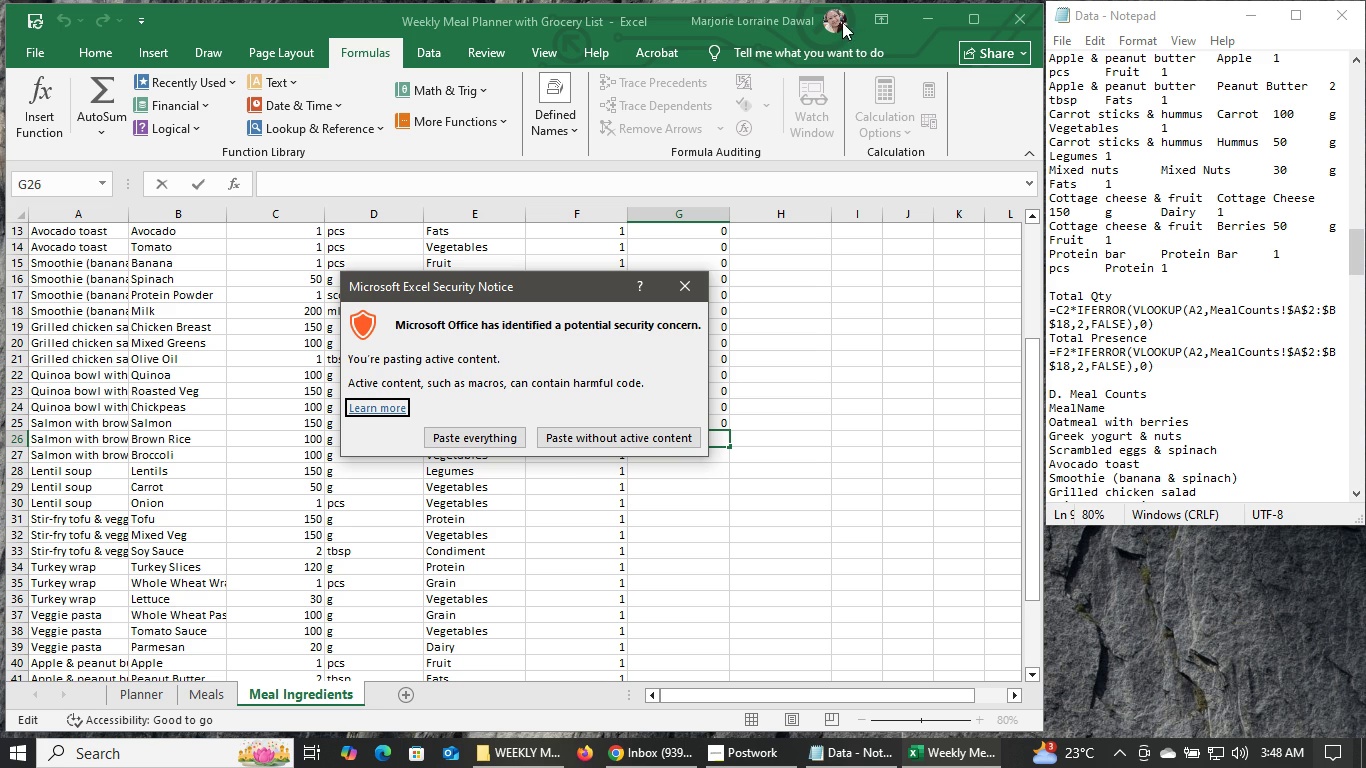 
left_click([836, 22])
 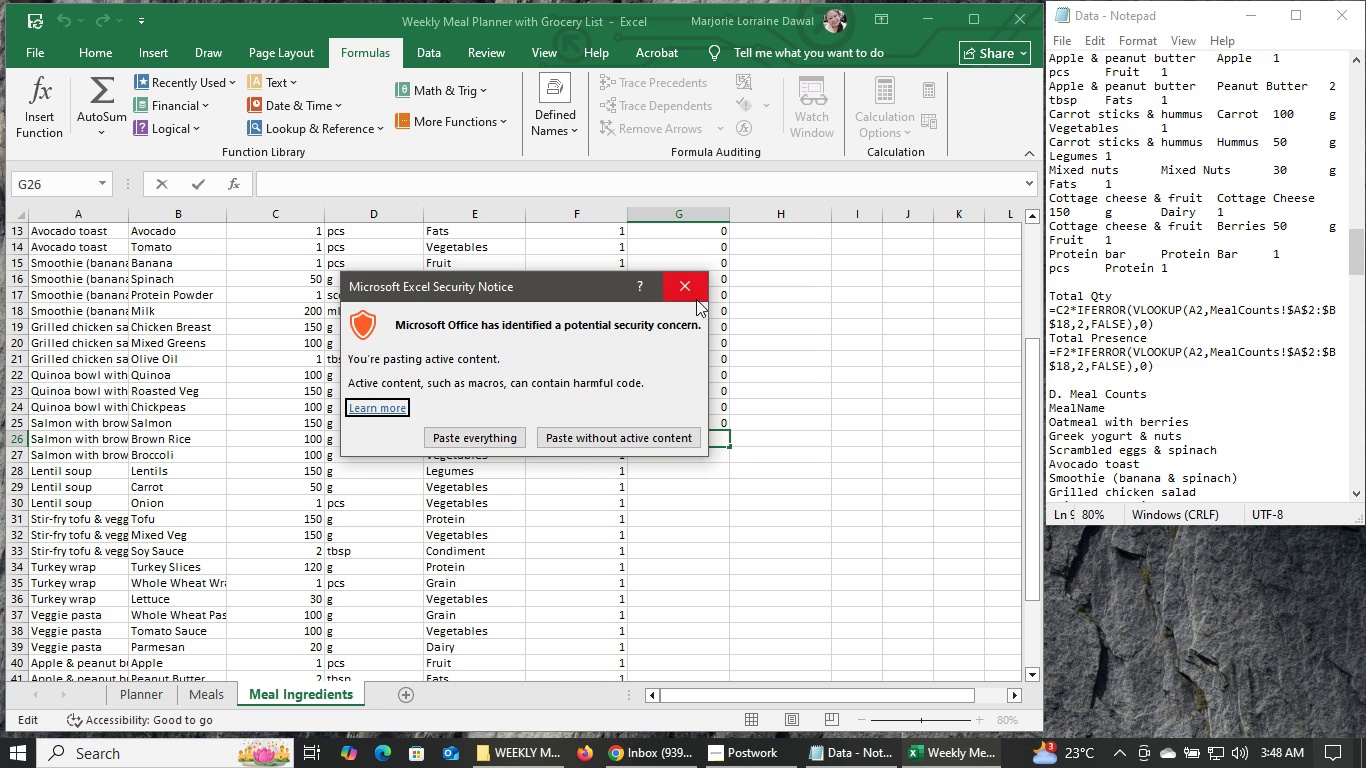 
left_click([685, 287])
 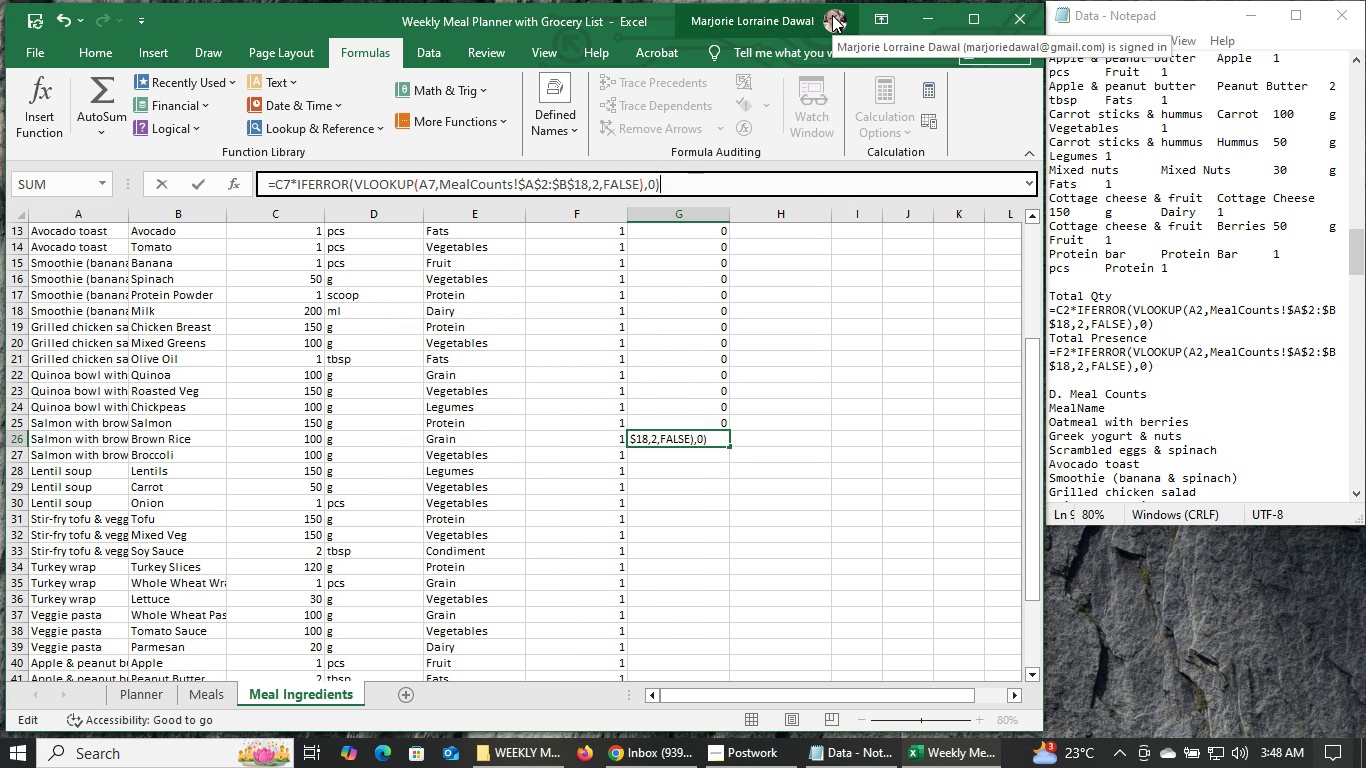 
left_click([832, 15])
 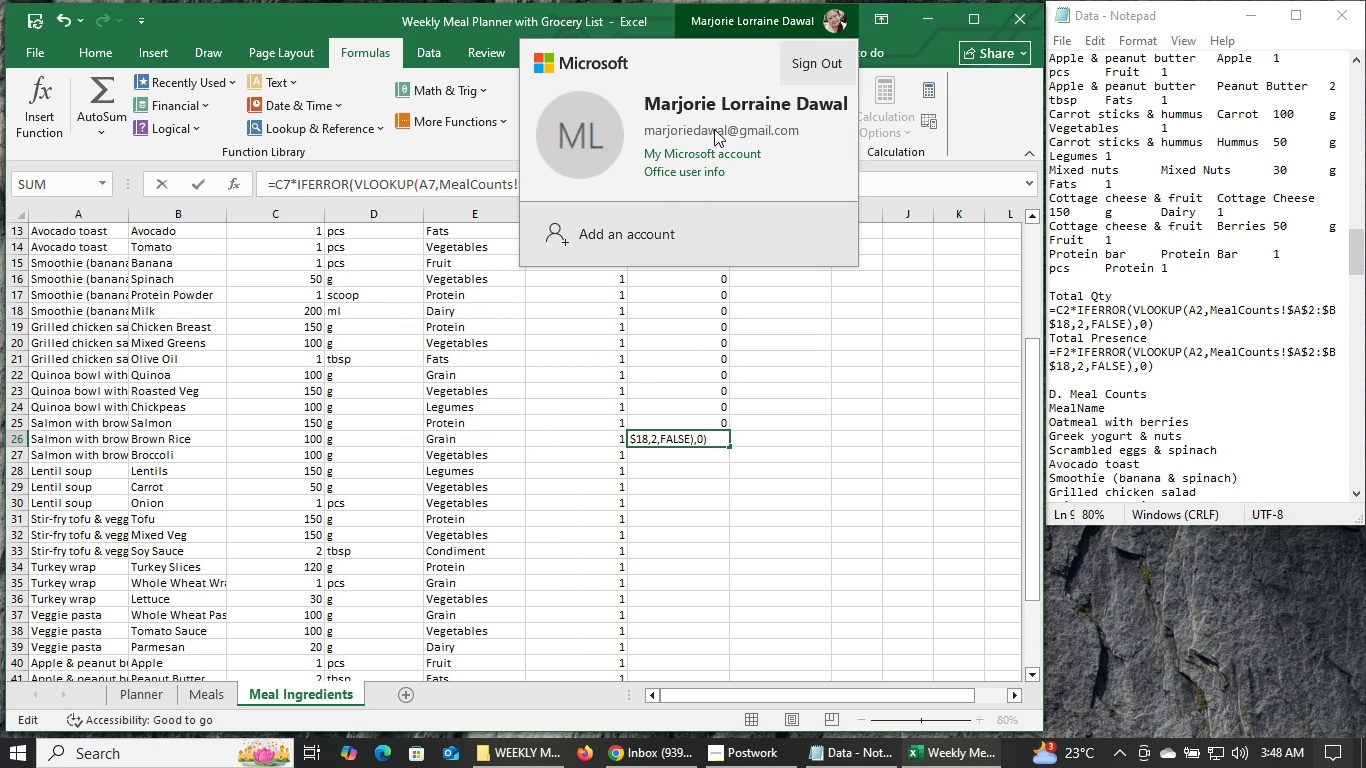 
wait(5.76)
 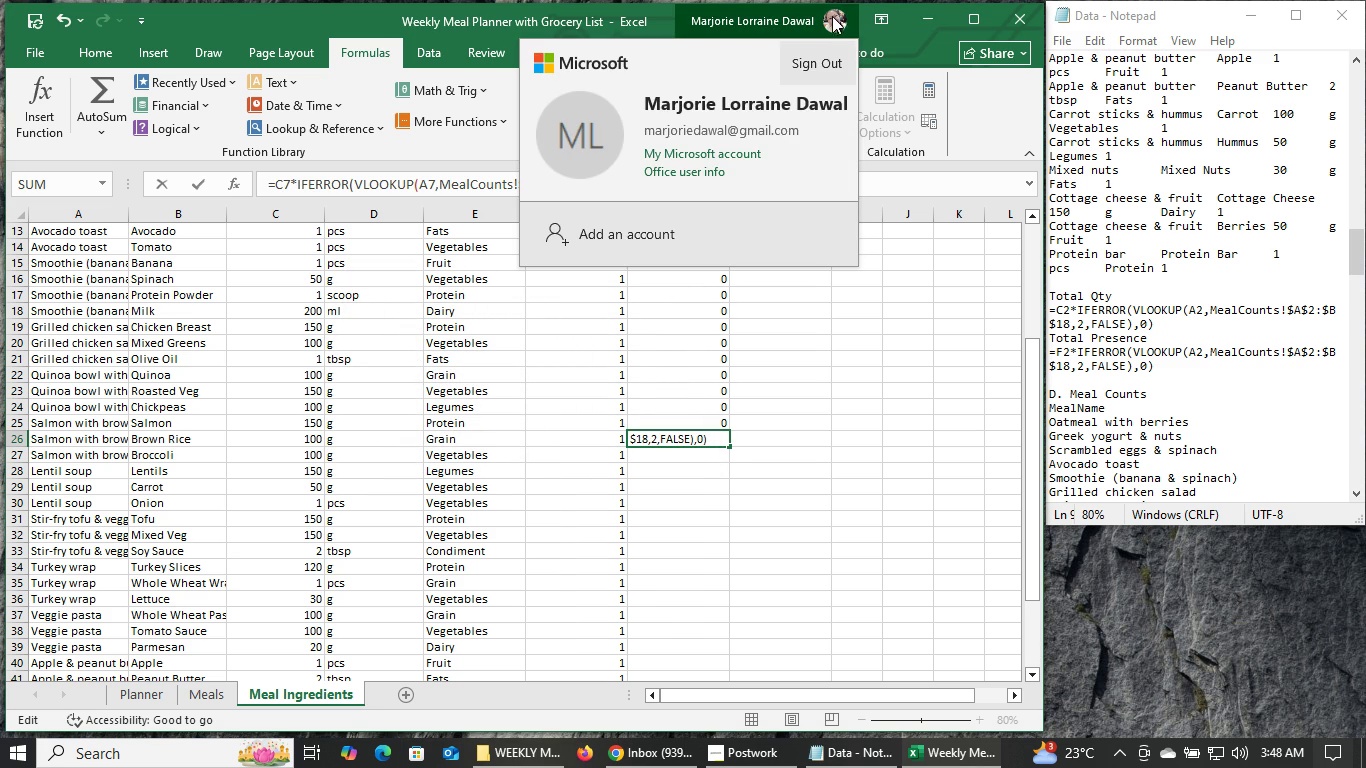 
left_click([837, 13])
 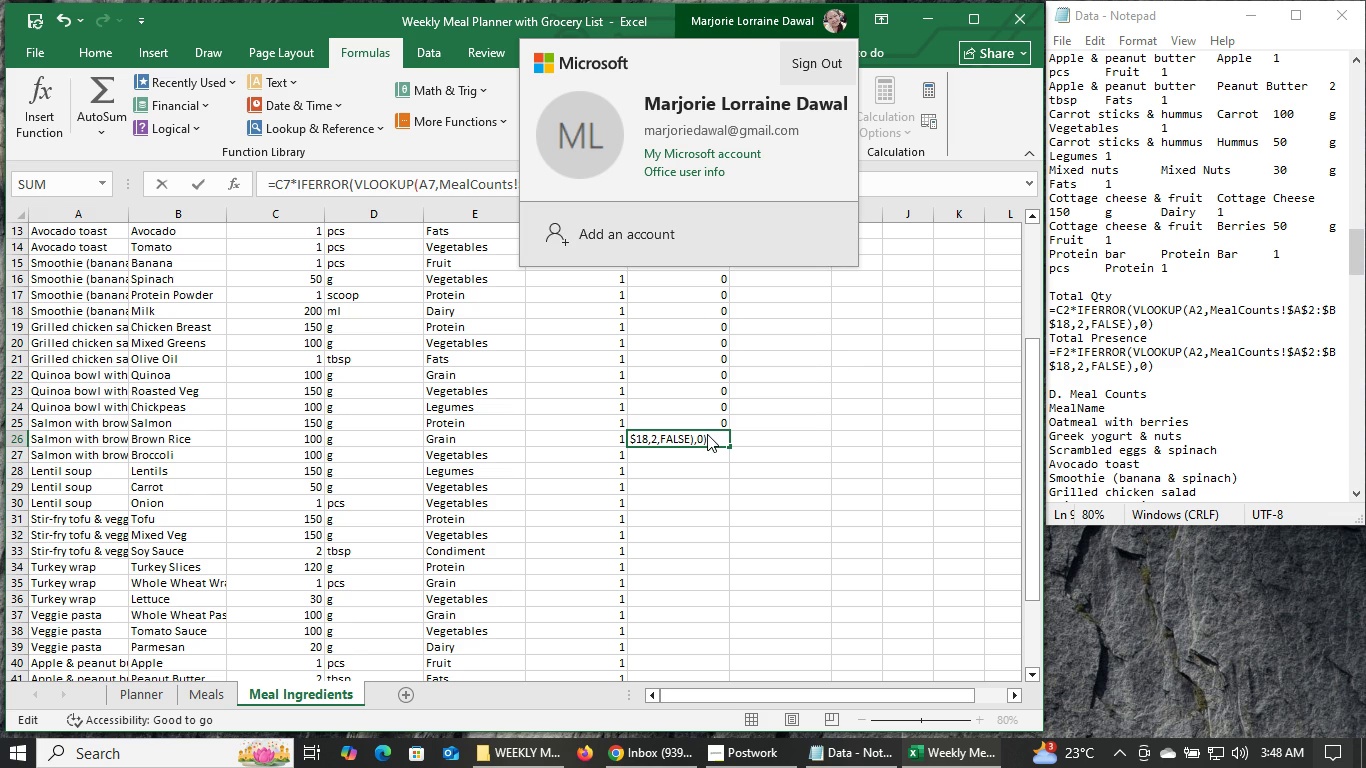 
left_click([707, 441])
 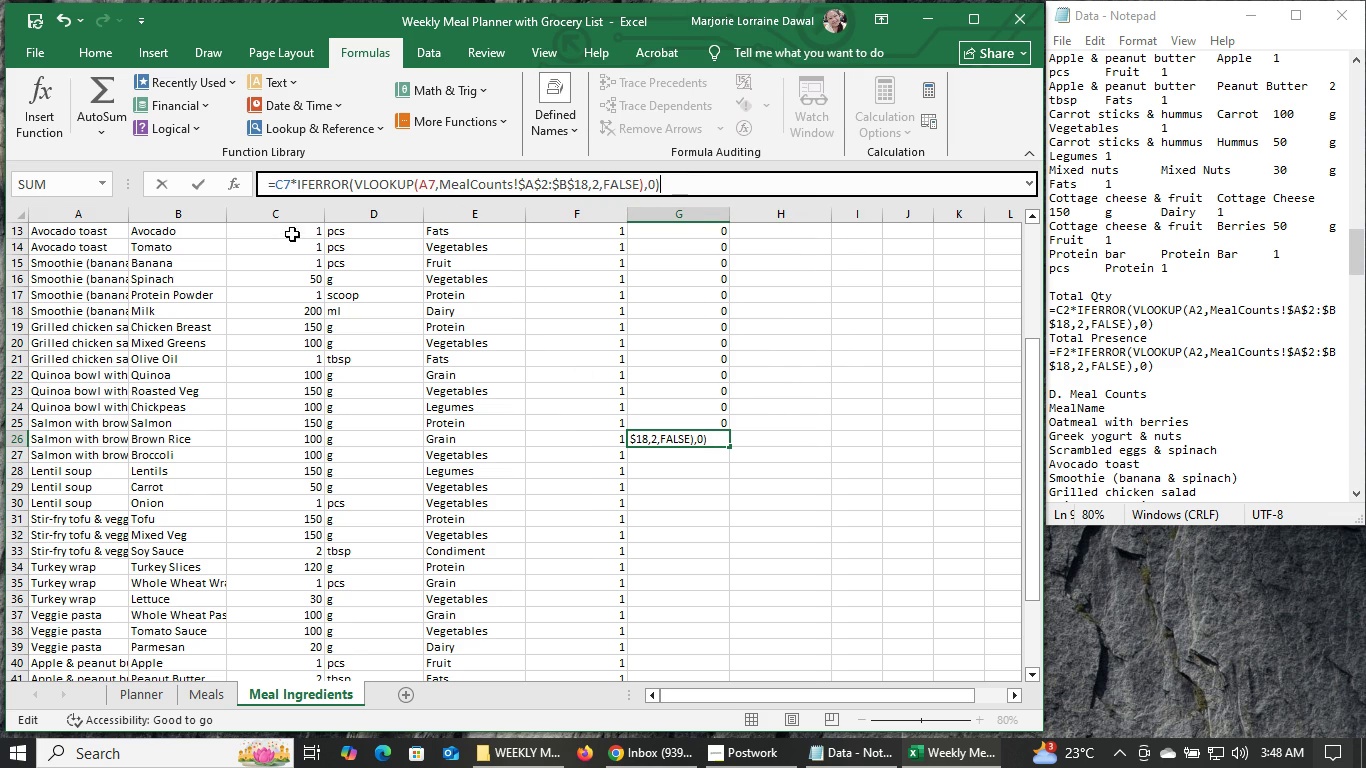 
left_click([290, 181])
 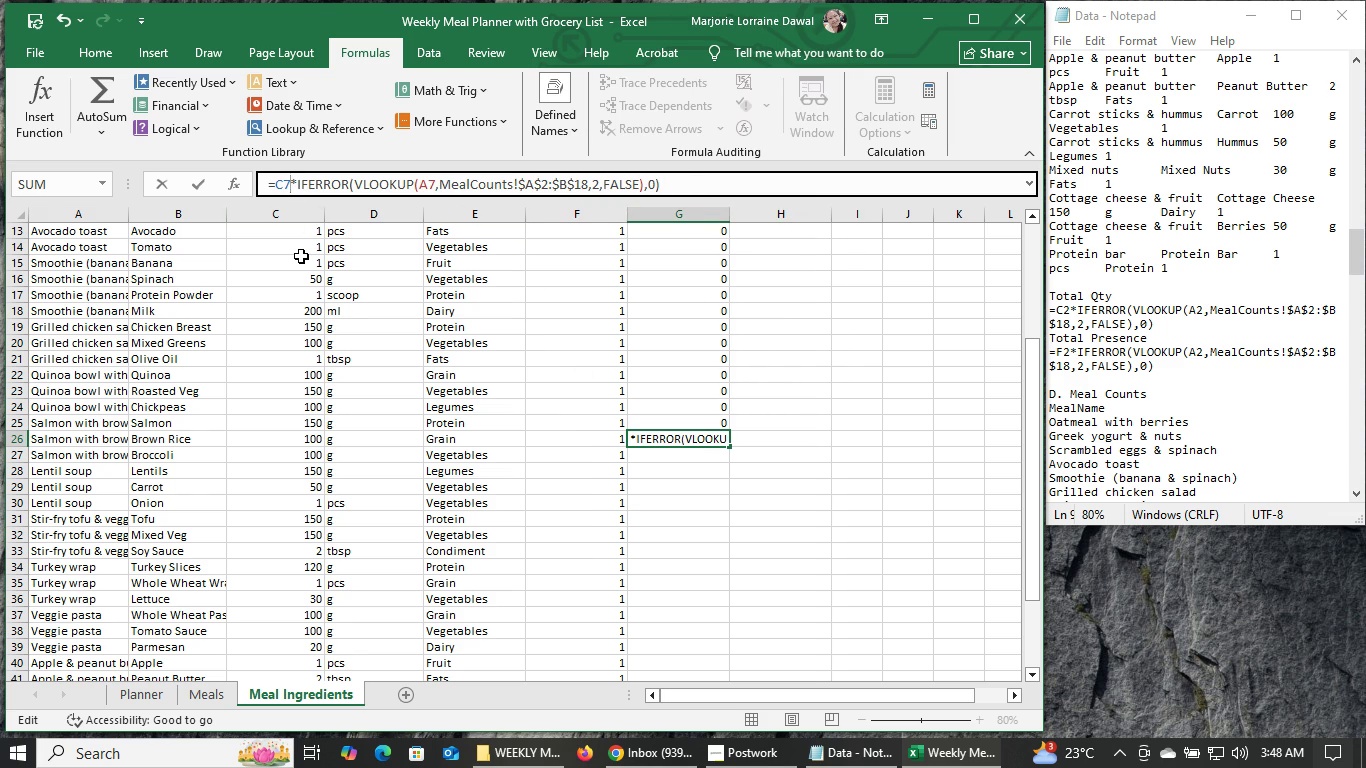 
key(Backspace)
type(26)
 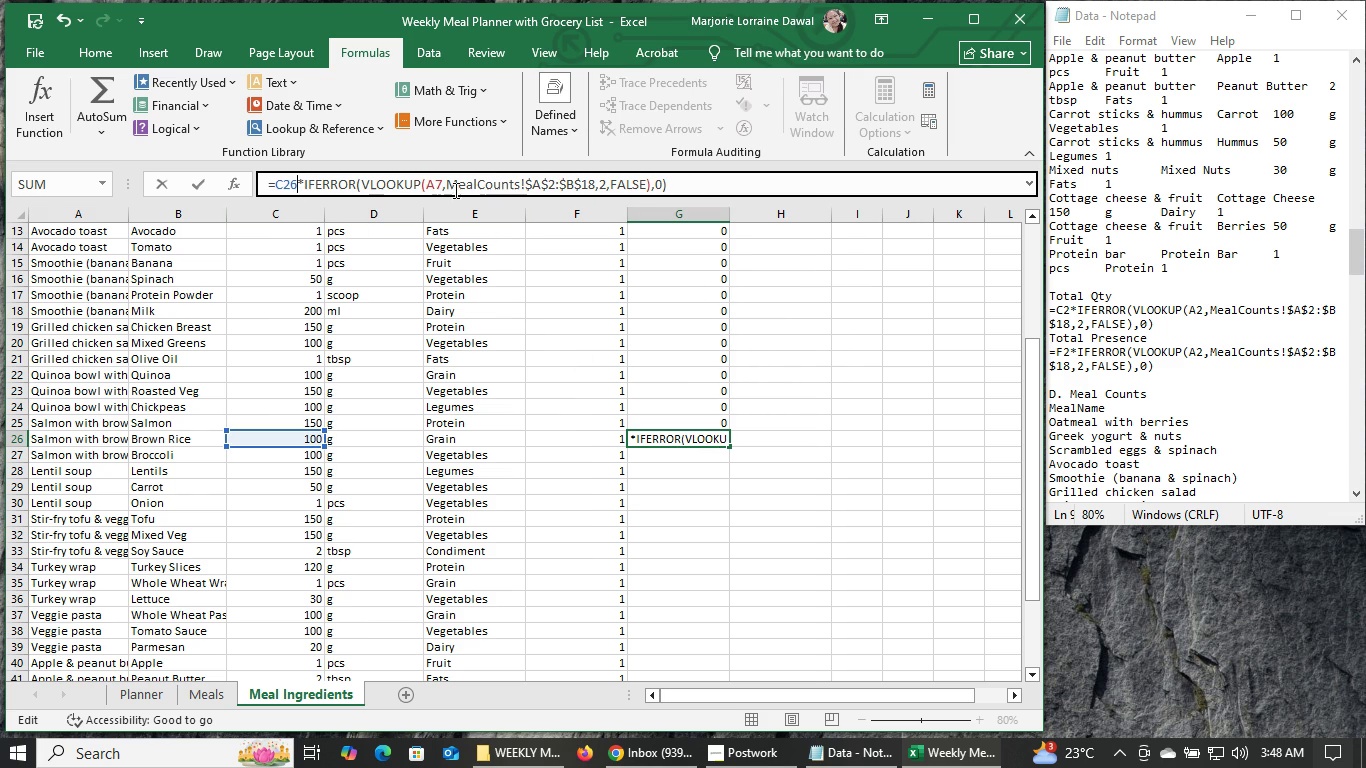 
left_click([441, 185])
 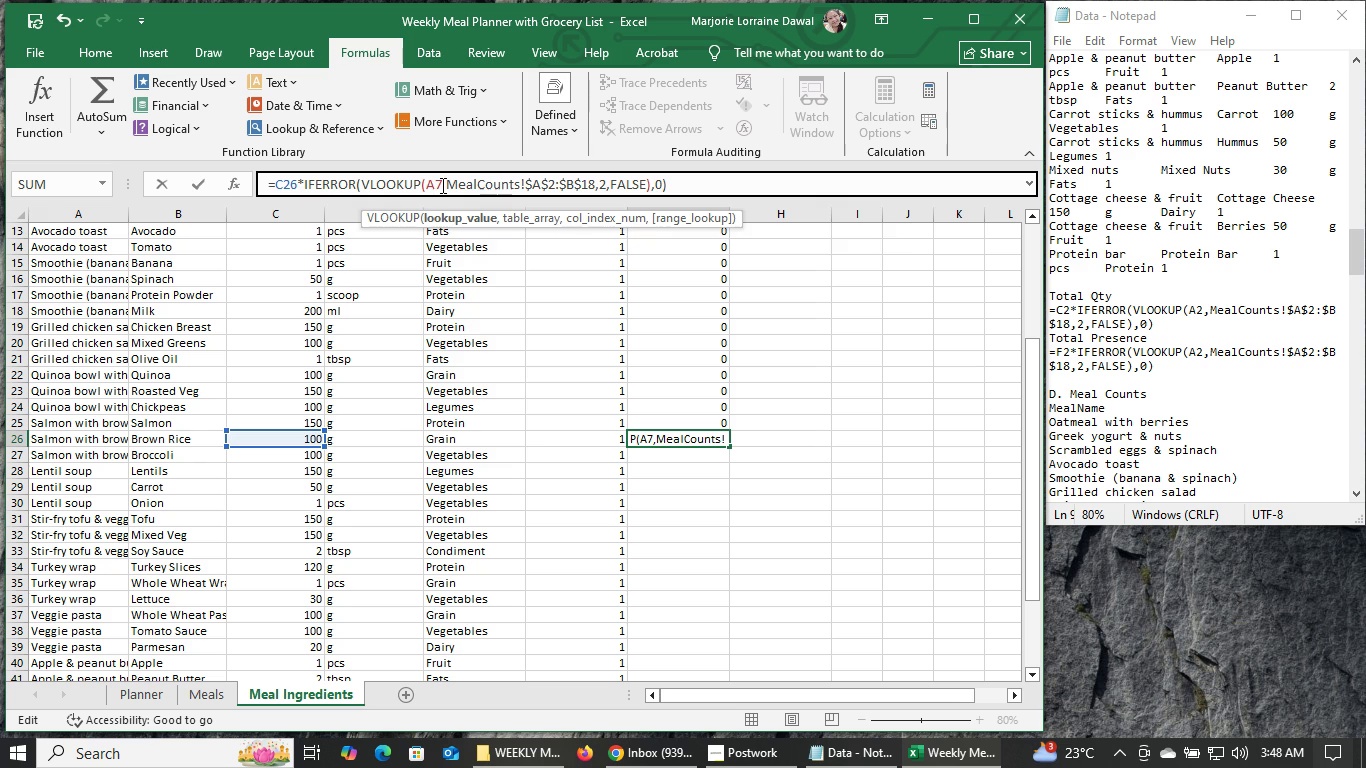 
key(Backspace)
type(26)
 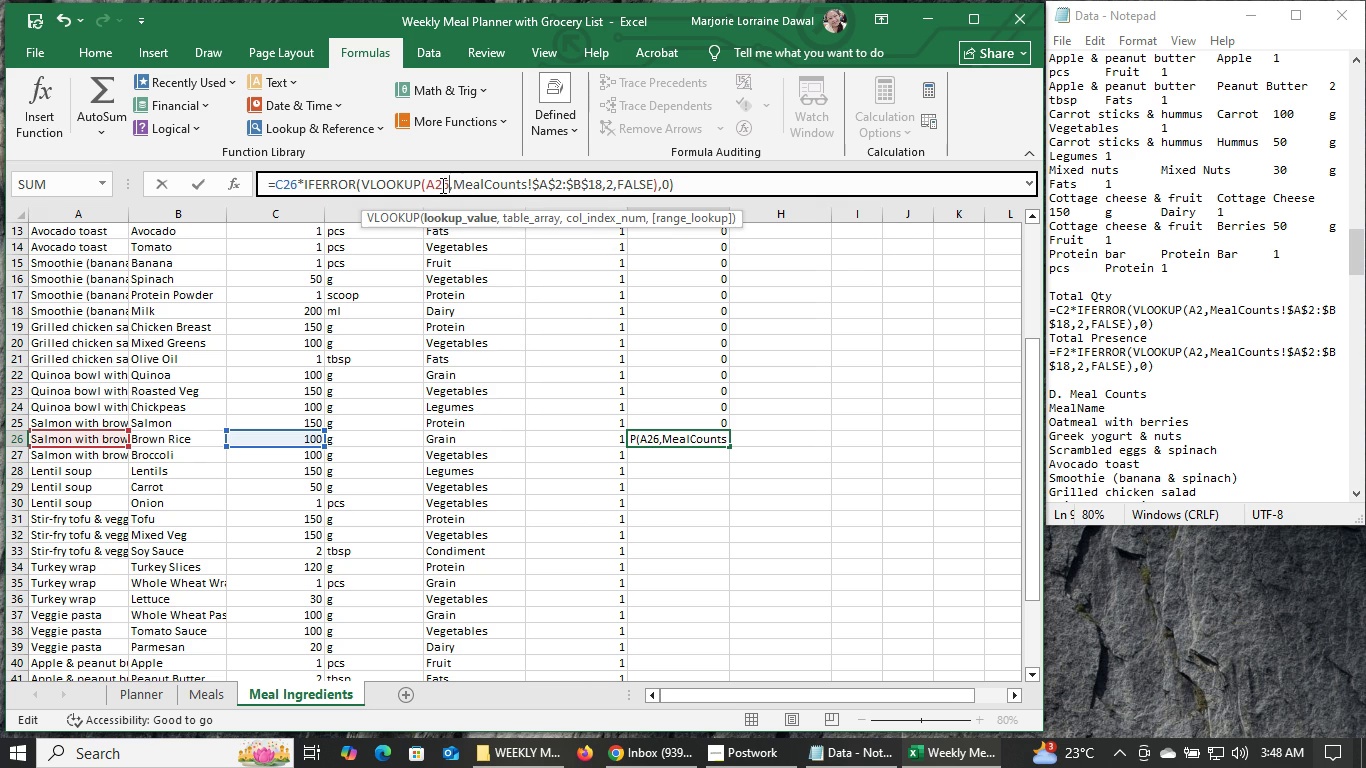 
key(Enter)
 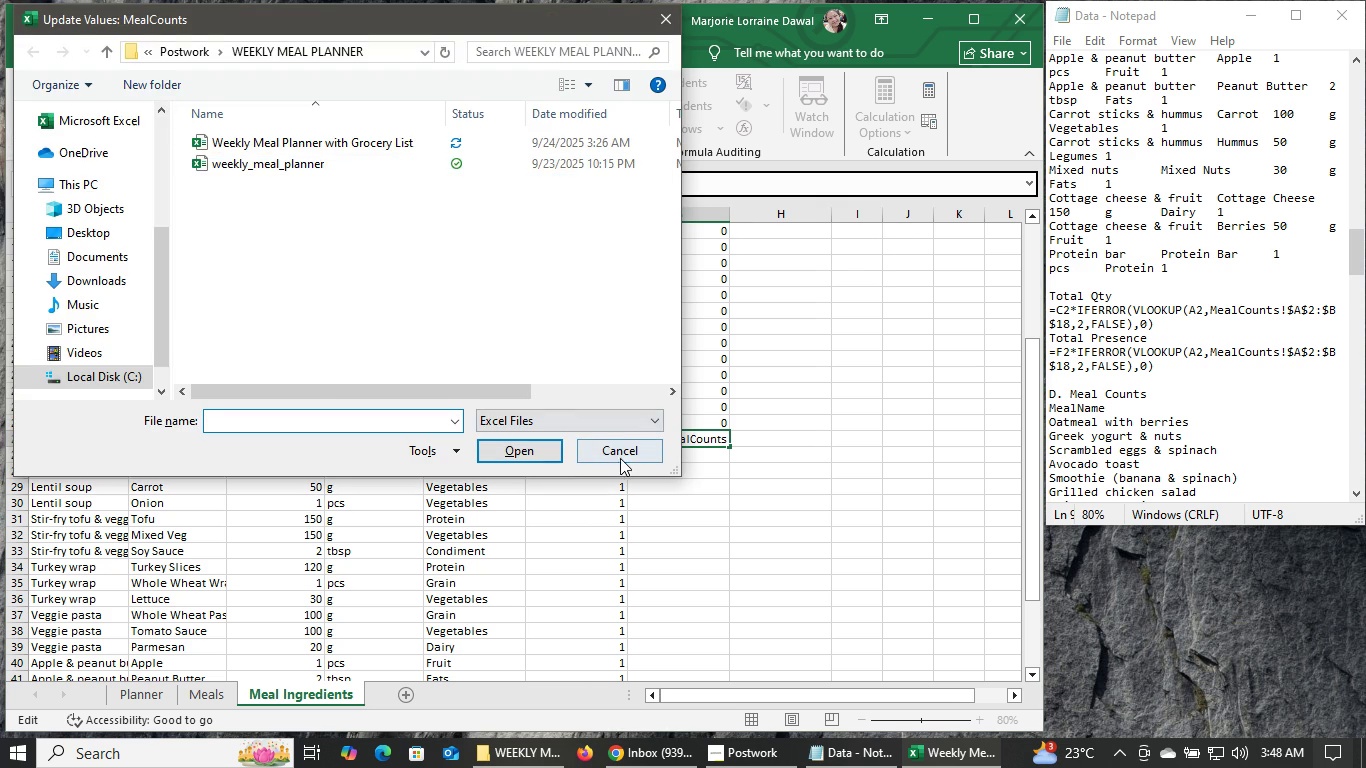 
left_click([623, 458])